 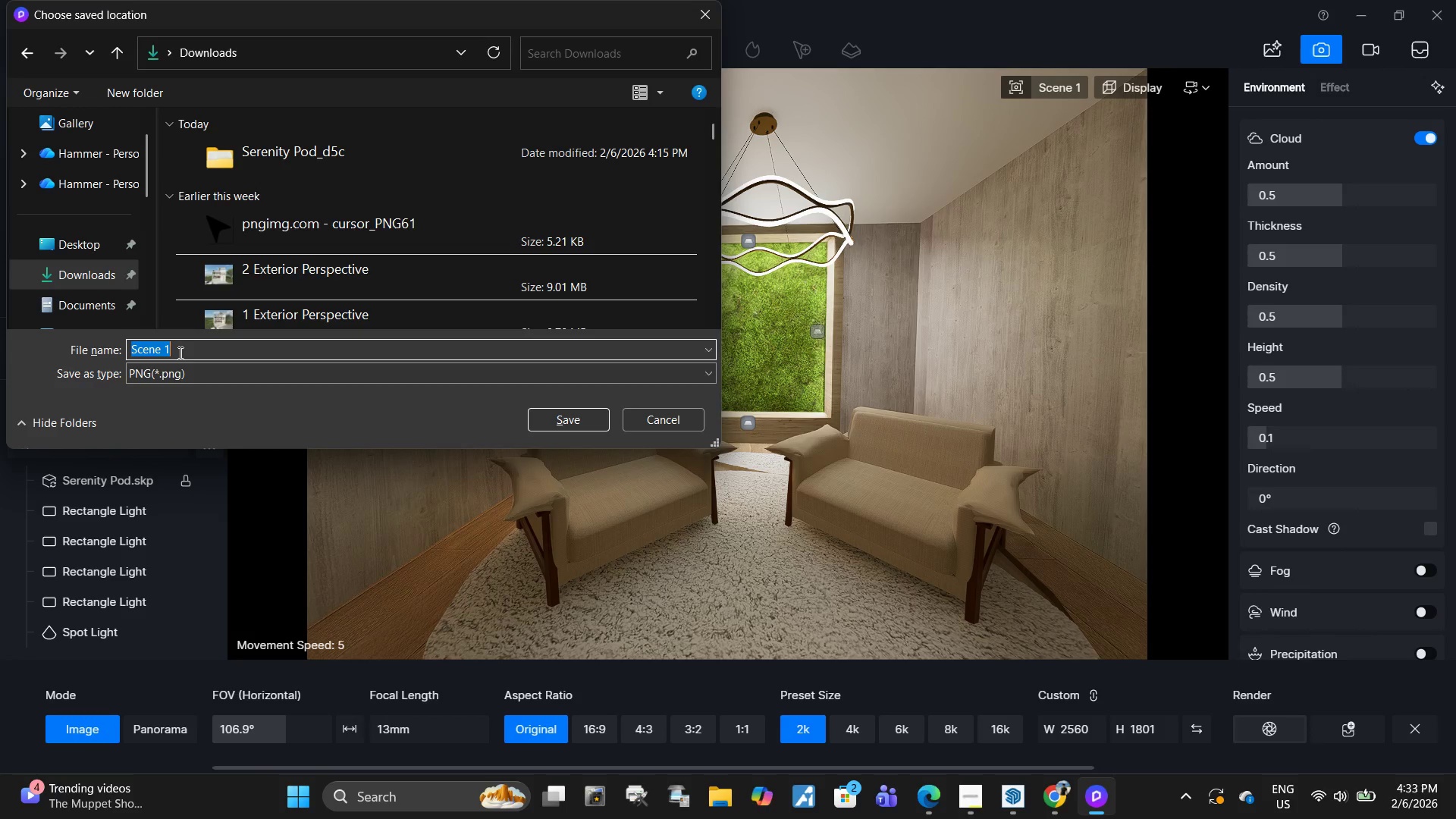 
type(Front View)
 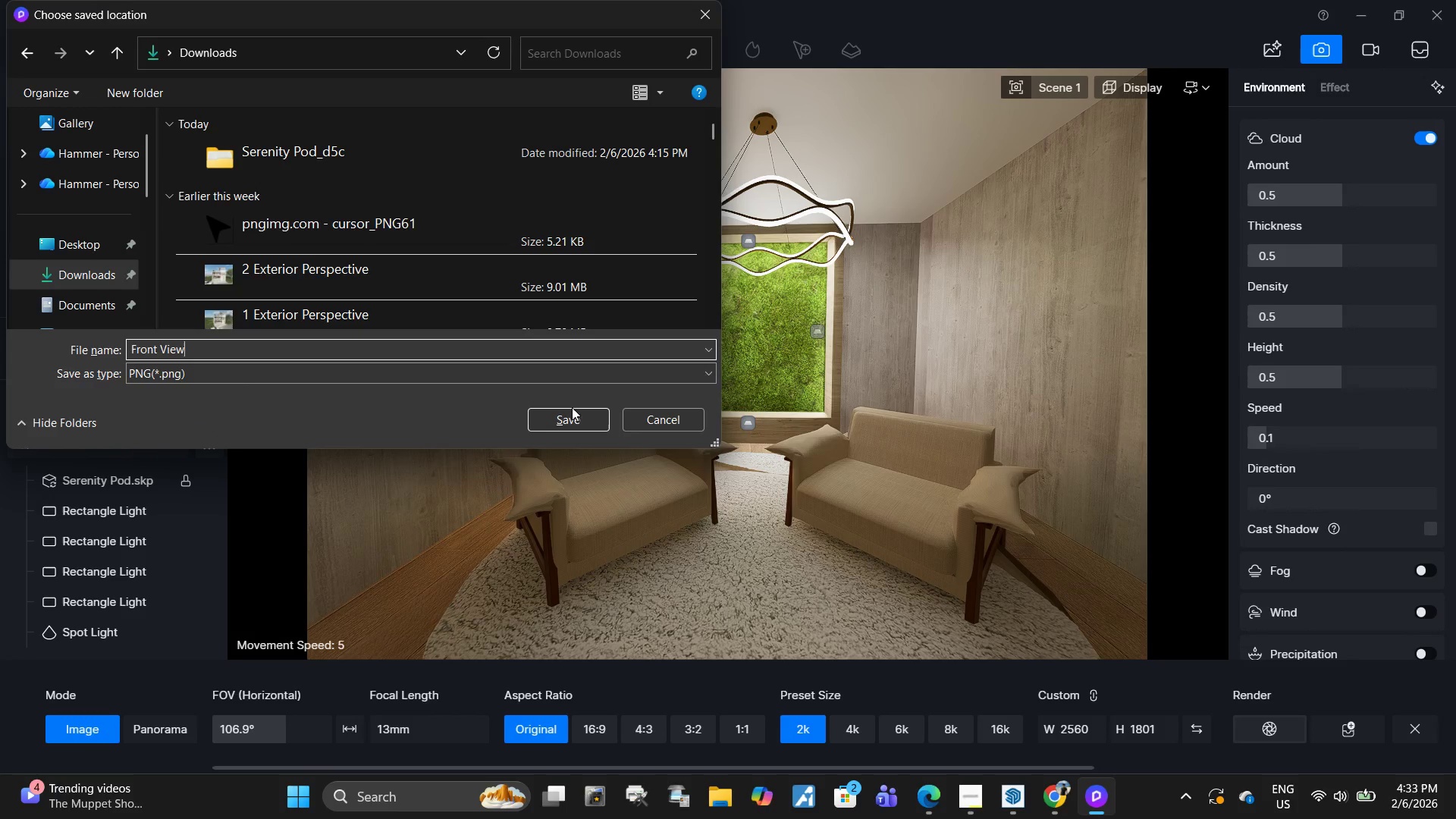 
left_click([570, 420])
 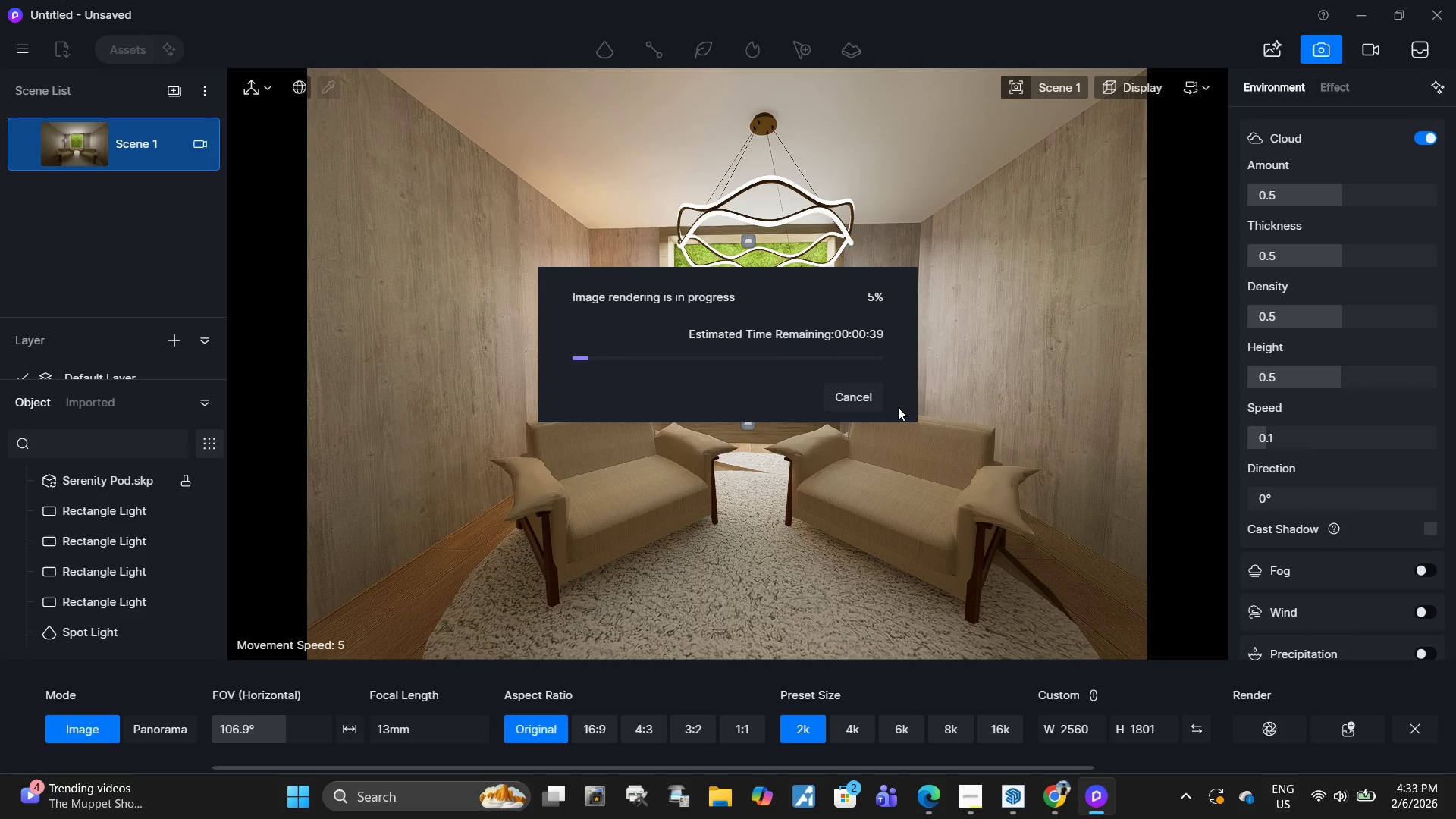 
wait(14.34)
 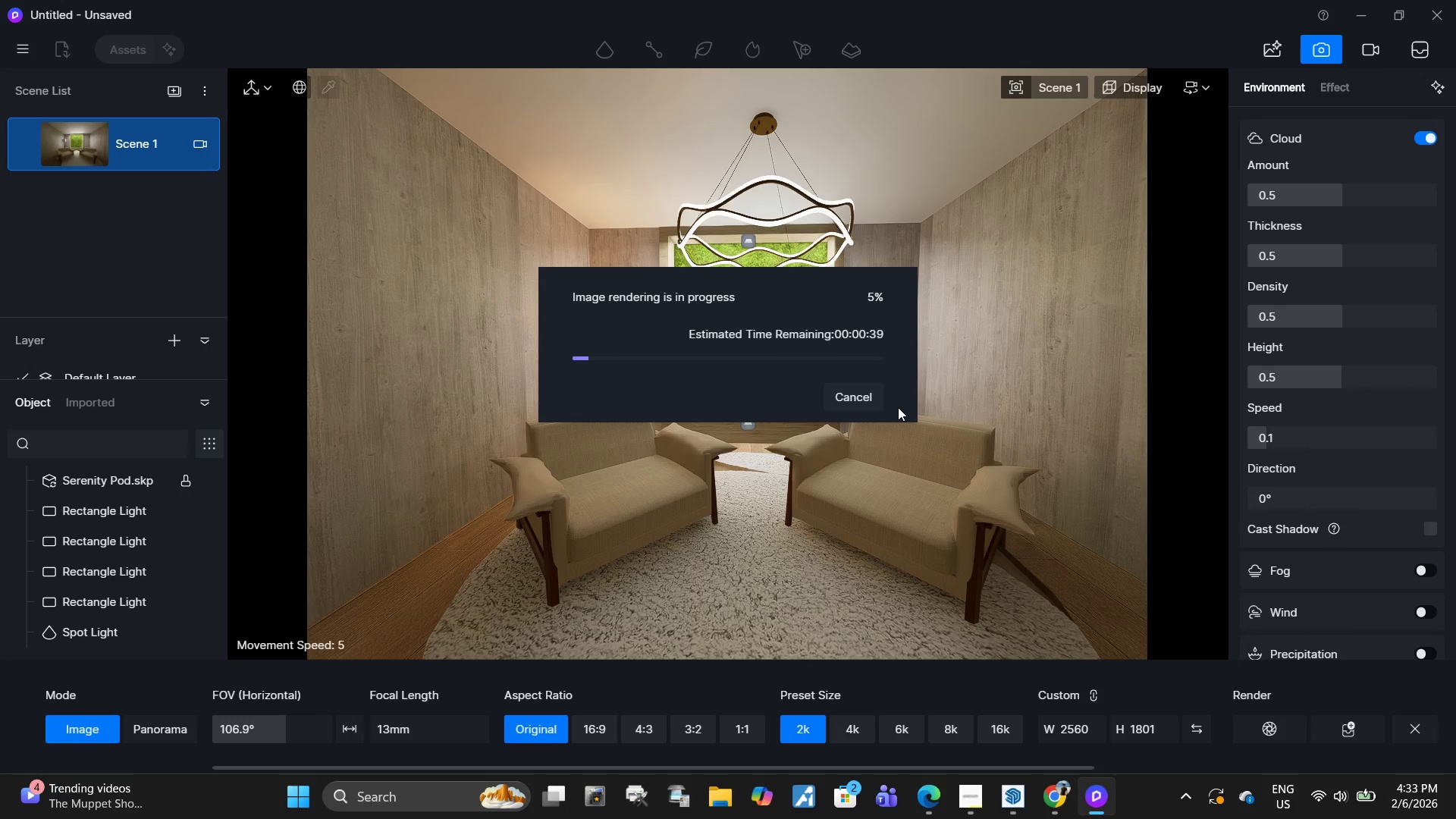 
key(Alt+AltLeft)
 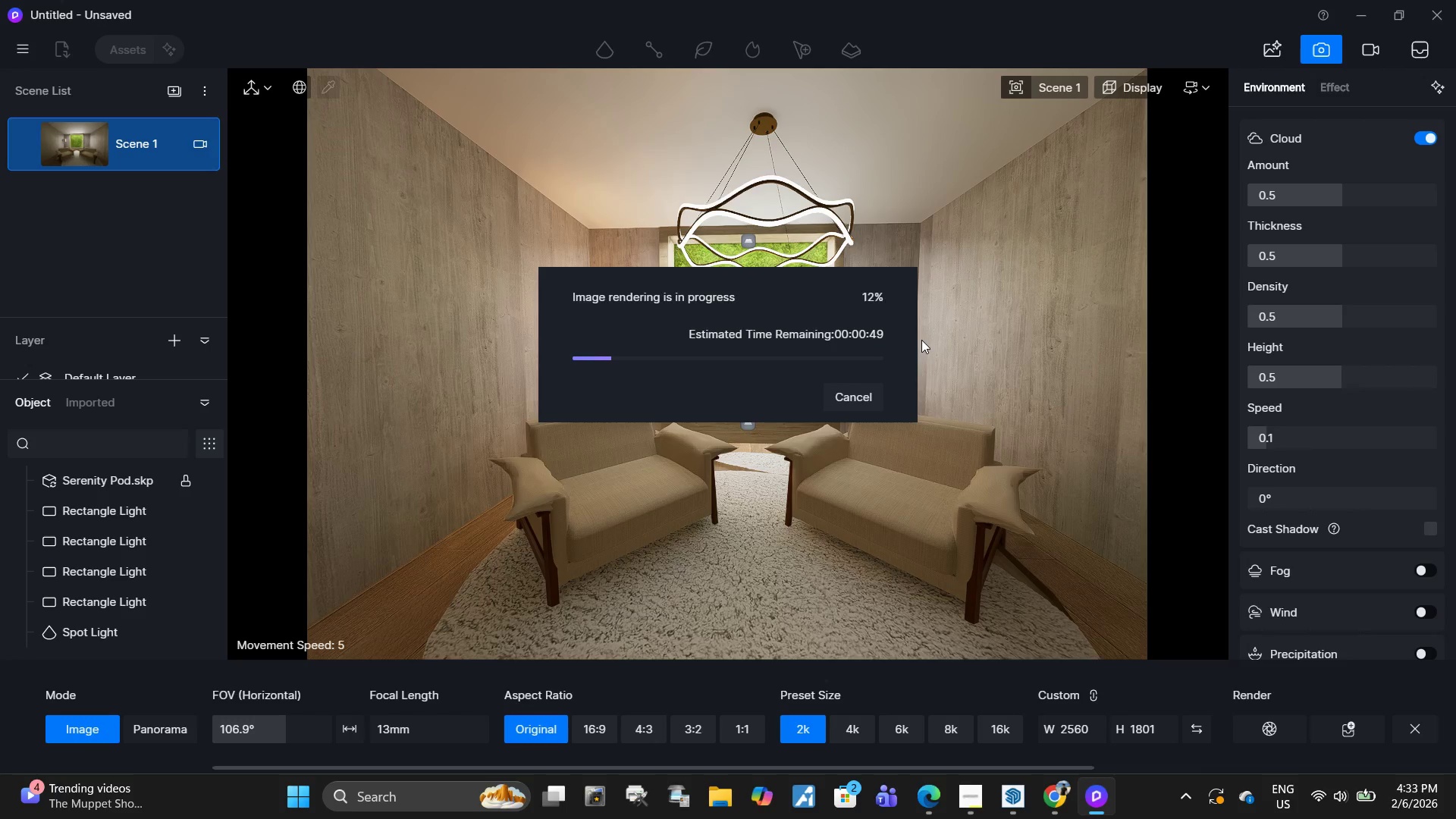 
key(Alt+Tab)